 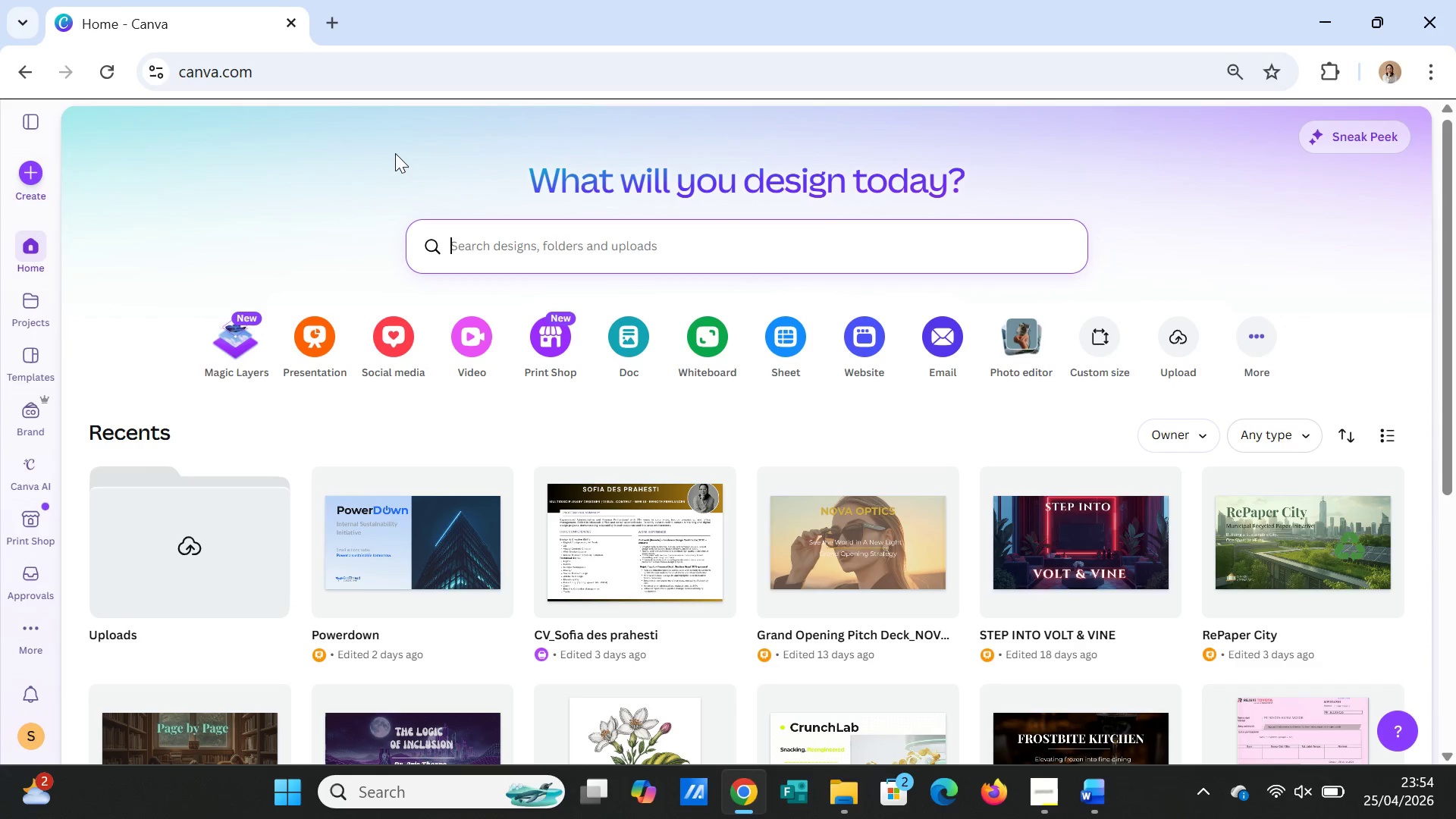 
left_click([24, 164])
 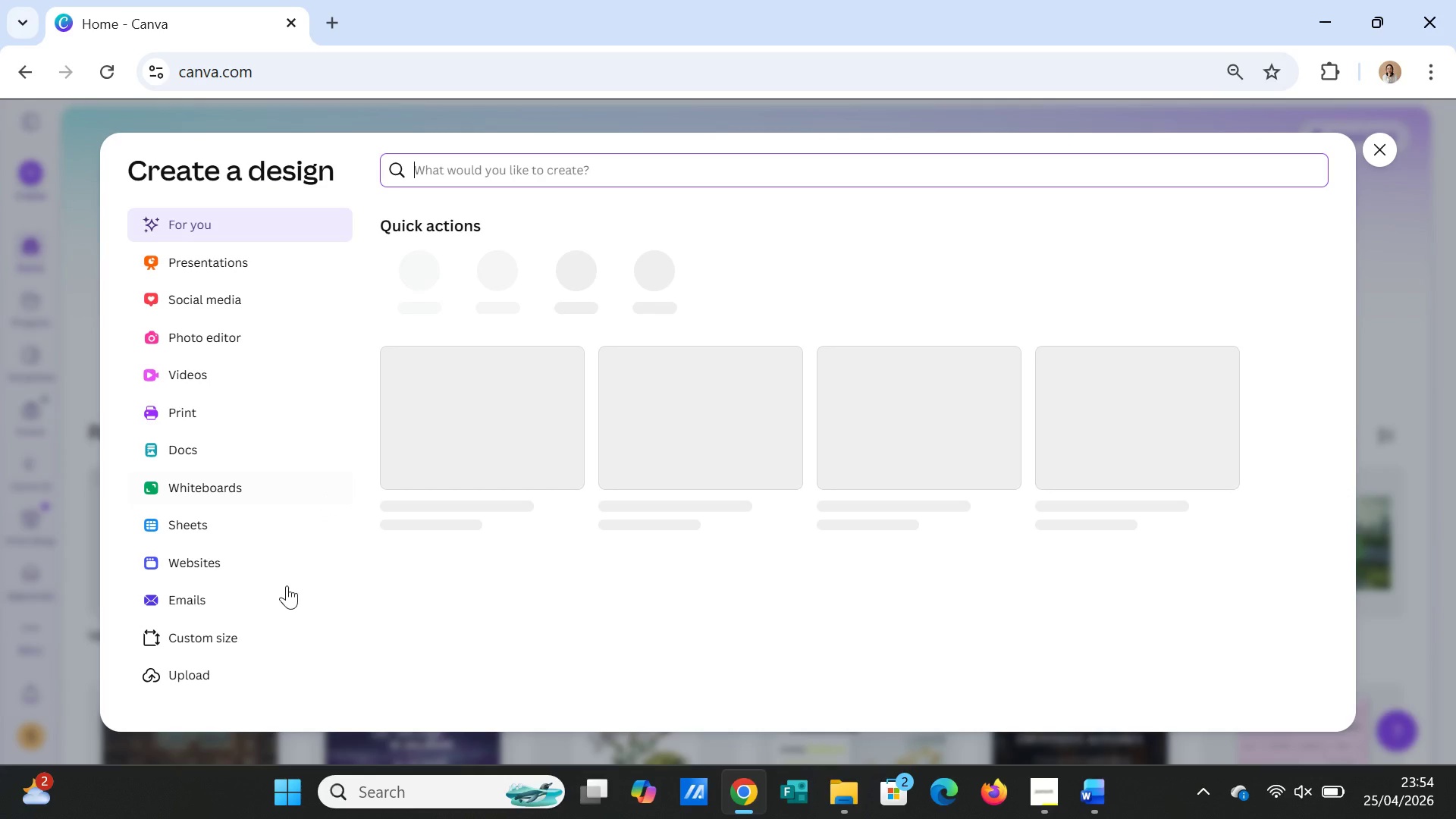 
left_click([224, 629])
 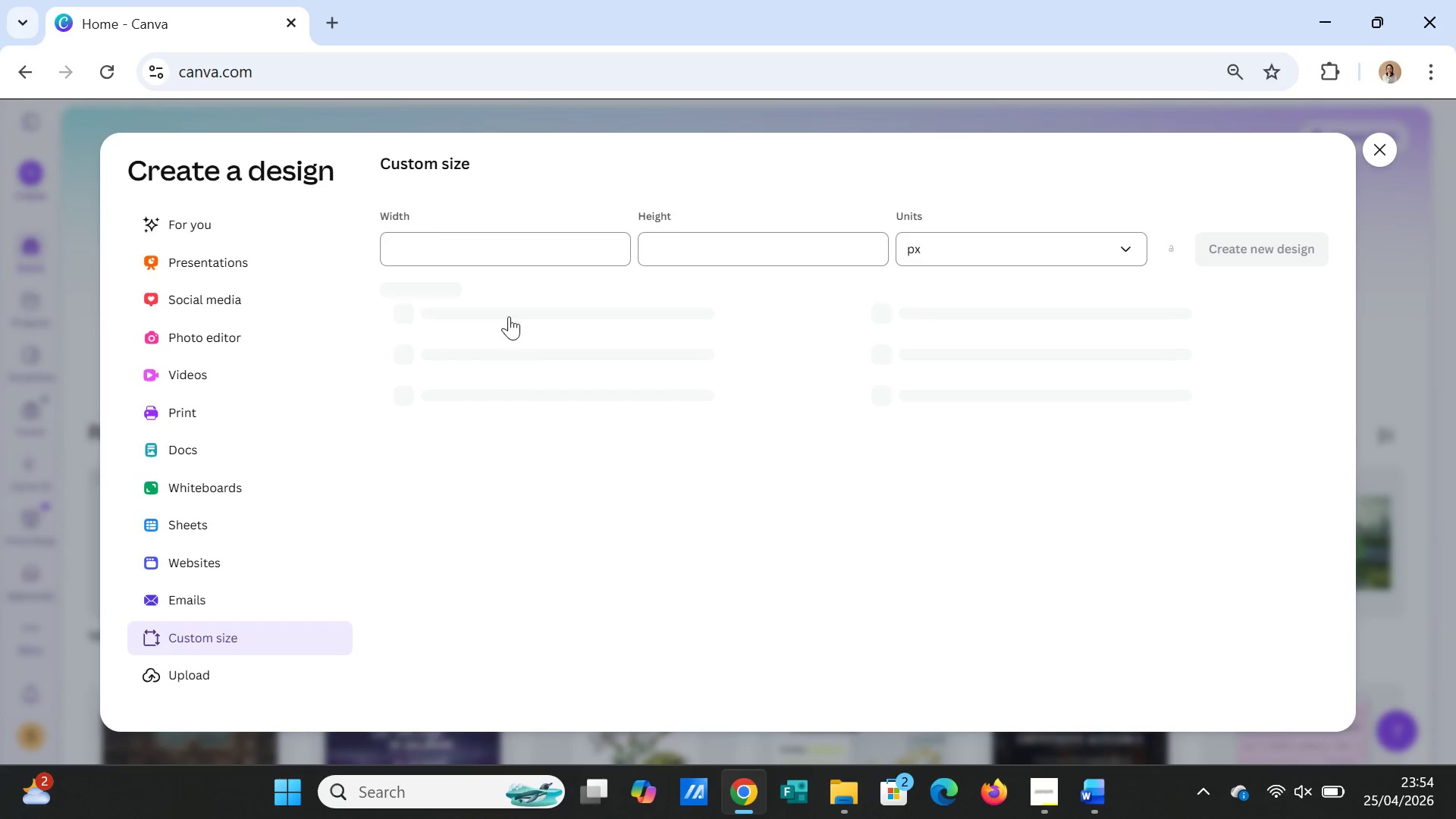 
left_click([496, 258])
 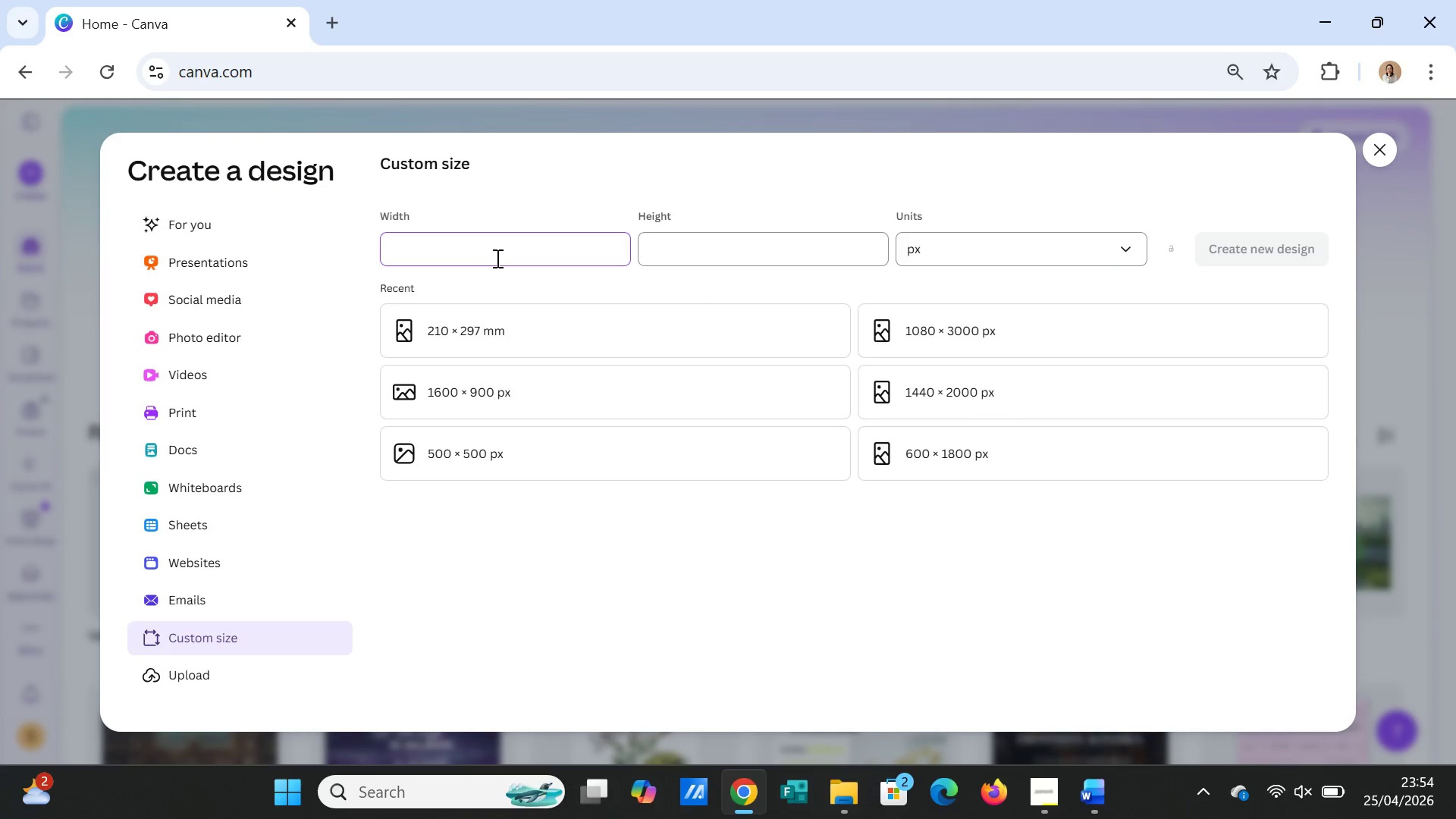 
type(1920)
 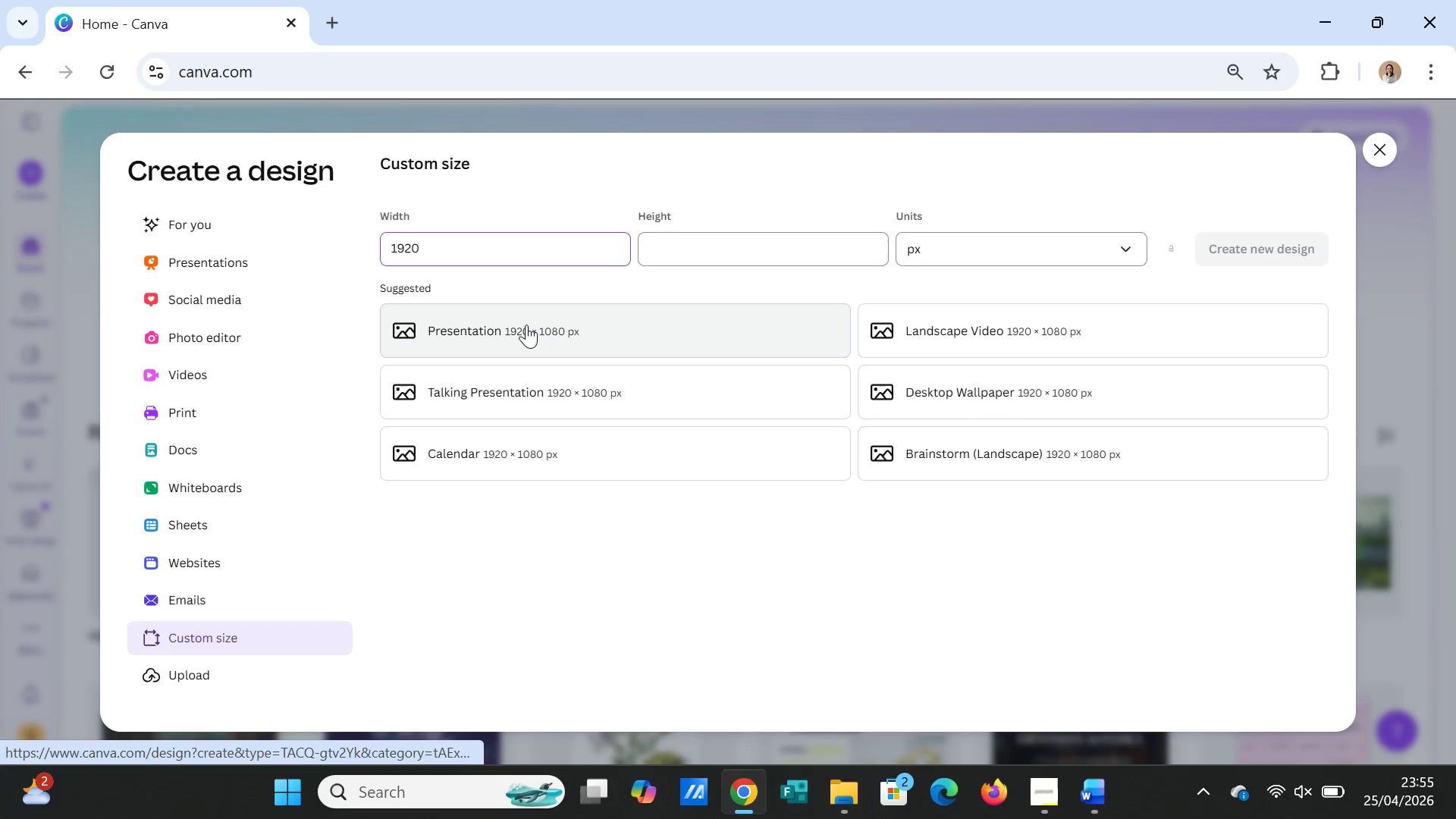 
left_click([526, 325])
 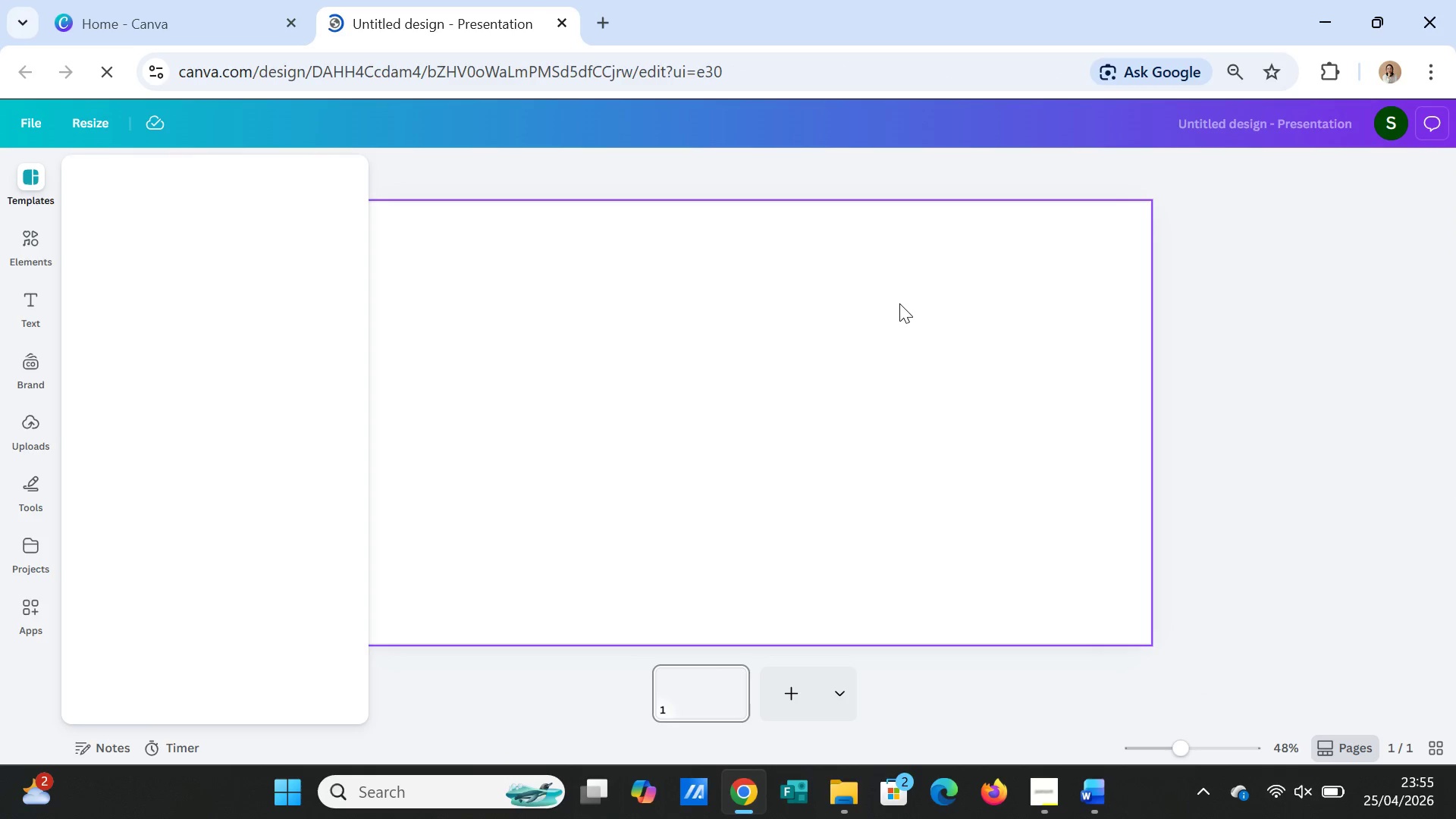 
wait(13.97)
 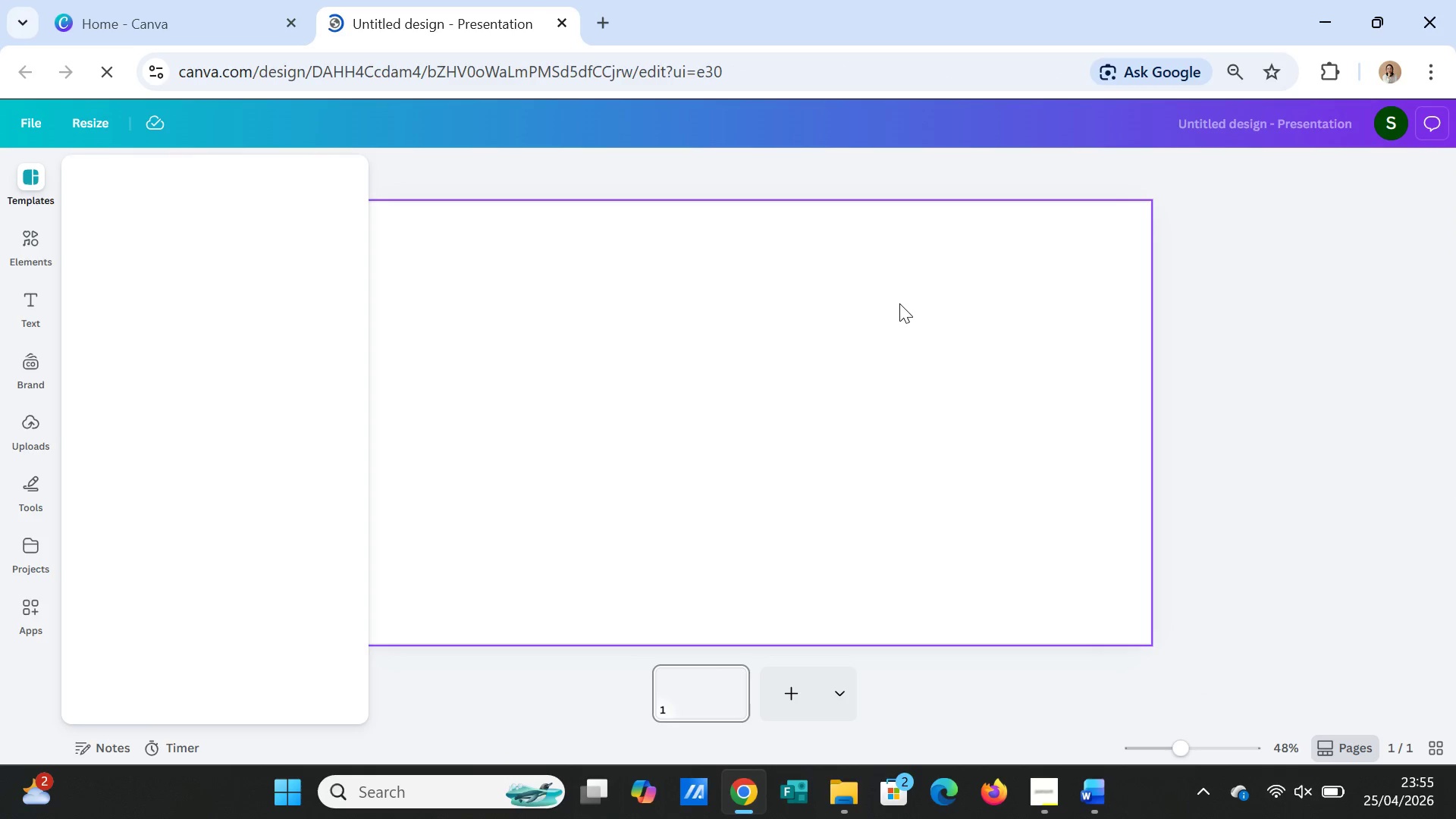 
left_click([1198, 430])
 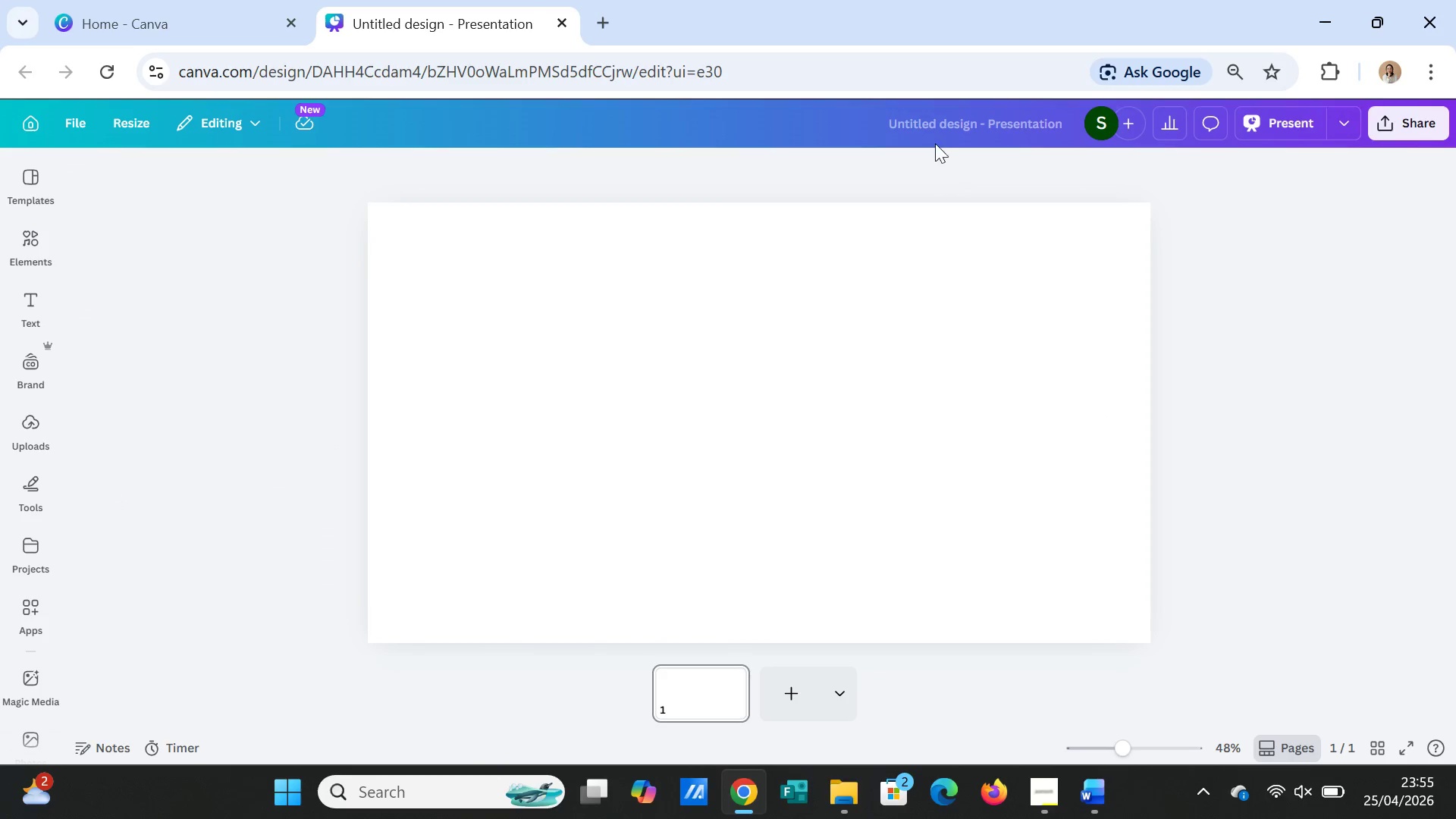 
left_click([935, 129])